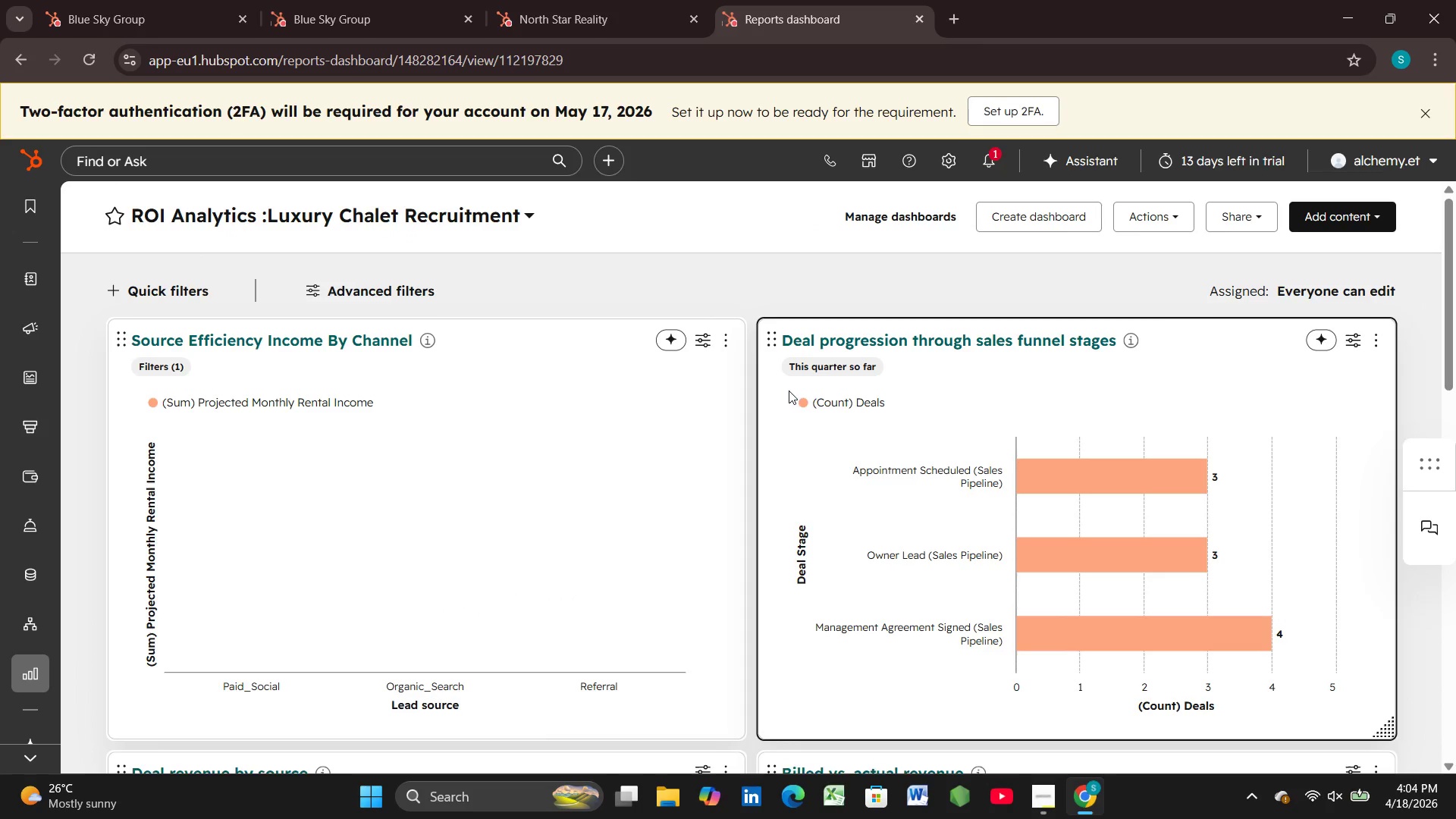 
scroll: coordinate [782, 398], scroll_direction: down, amount: 10.0
 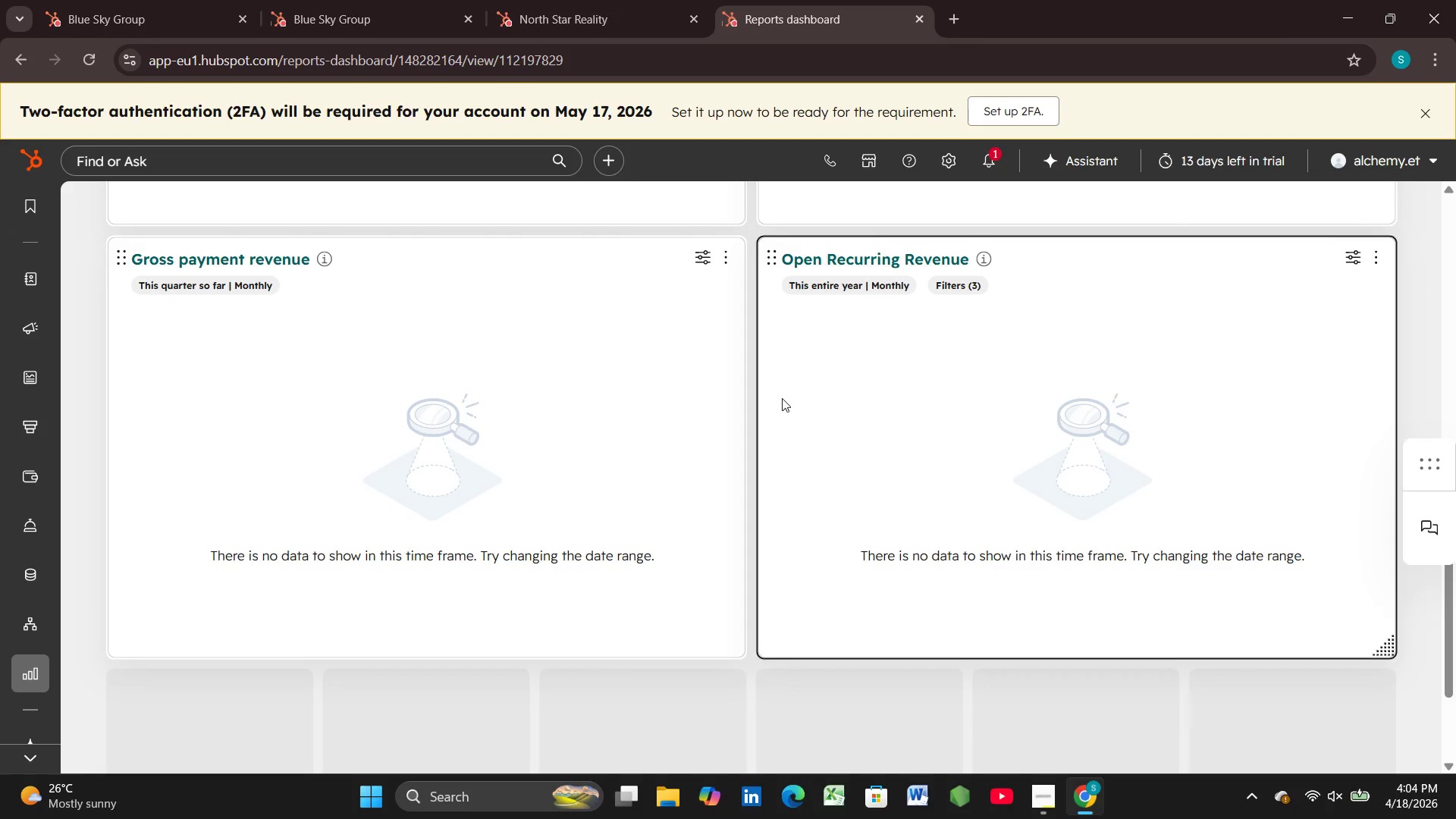 
scroll: coordinate [821, 365], scroll_direction: up, amount: 6.0
 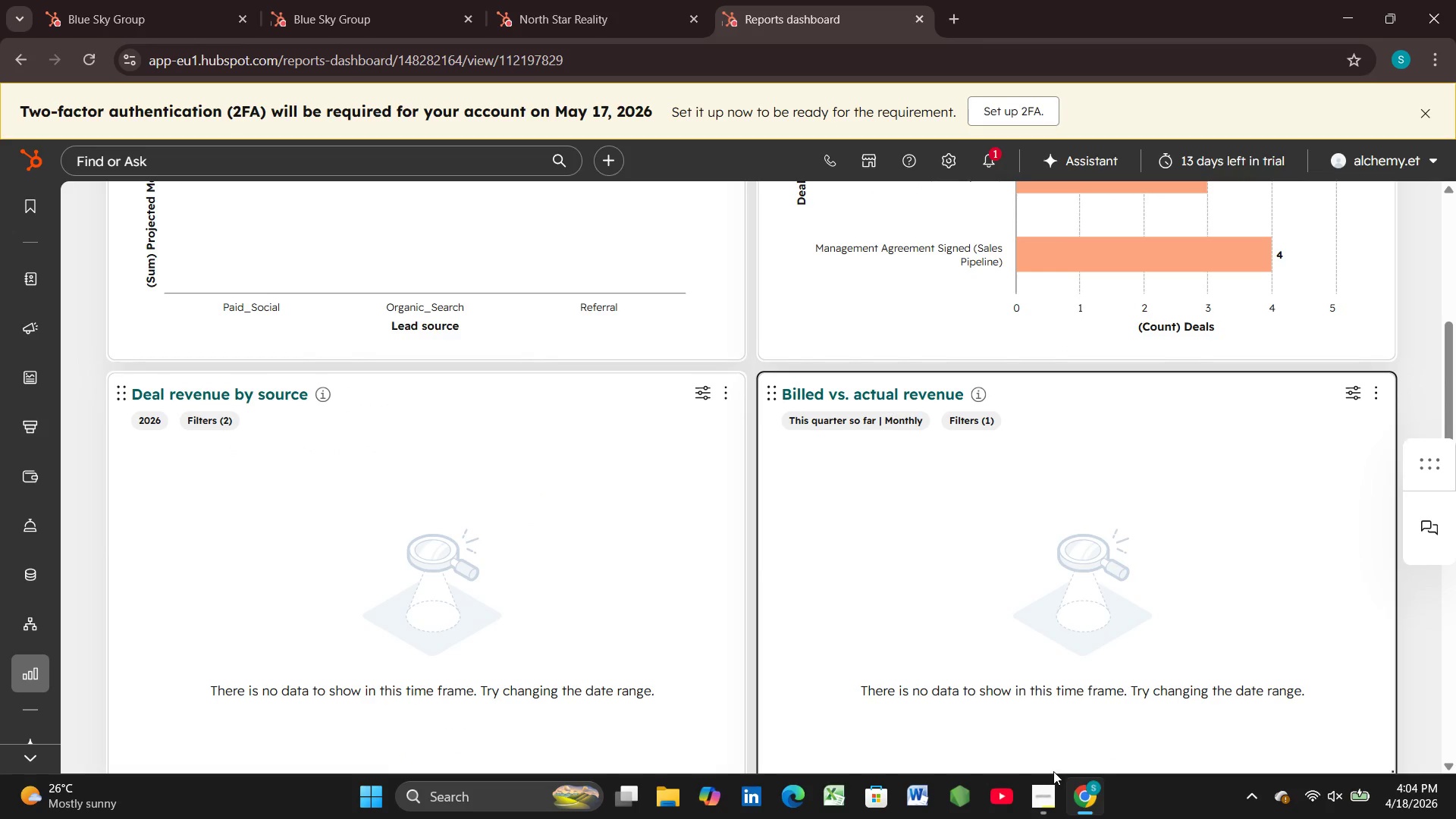 
left_click([1053, 795])